 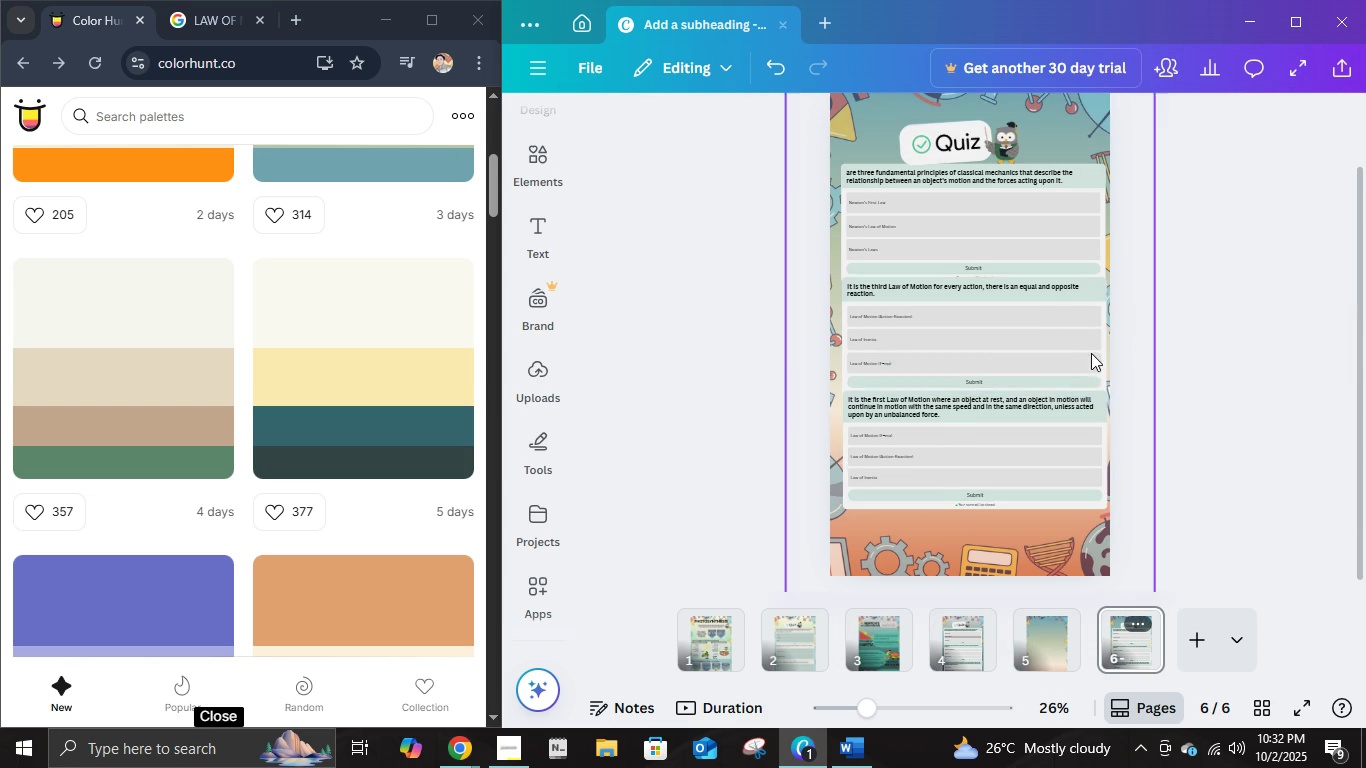 
scroll: coordinate [1098, 360], scroll_direction: up, amount: 3.0
 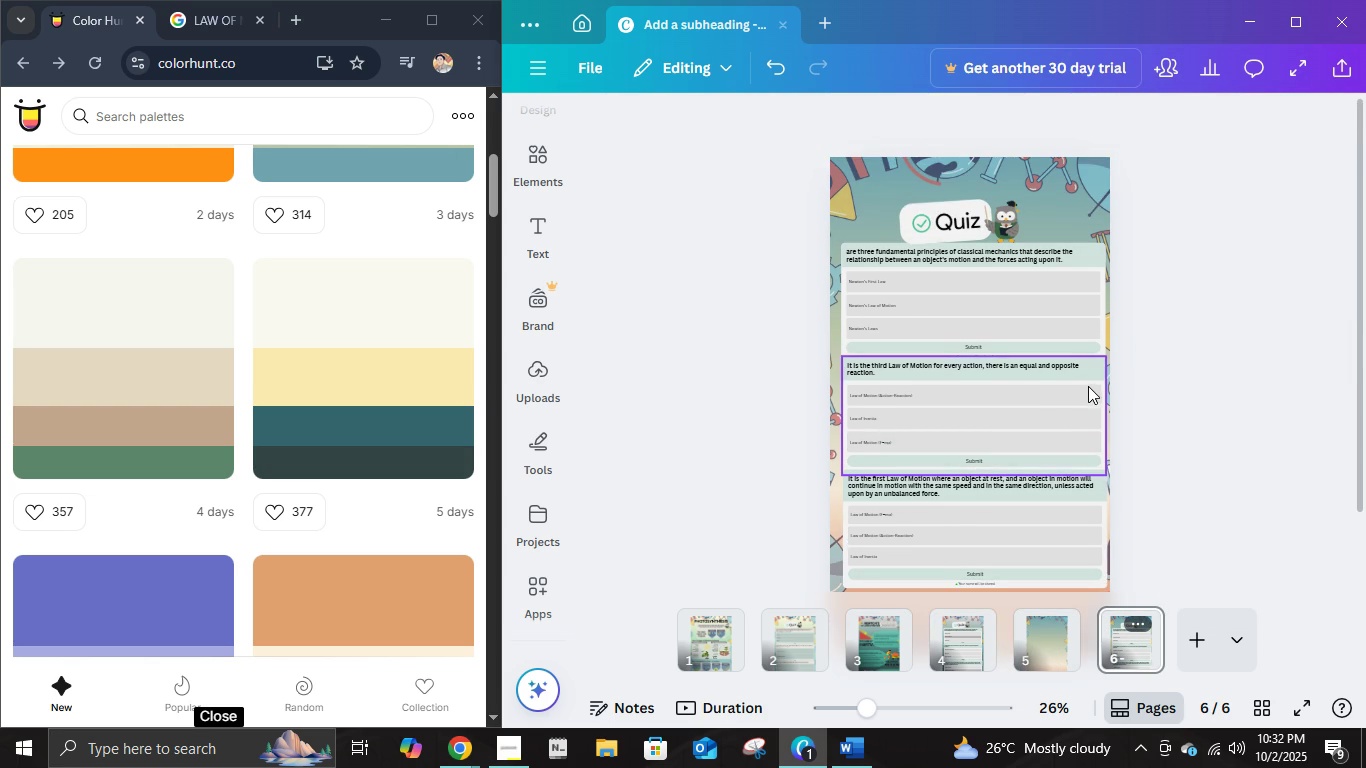 
scroll: coordinate [1085, 401], scroll_direction: down, amount: 1.0
 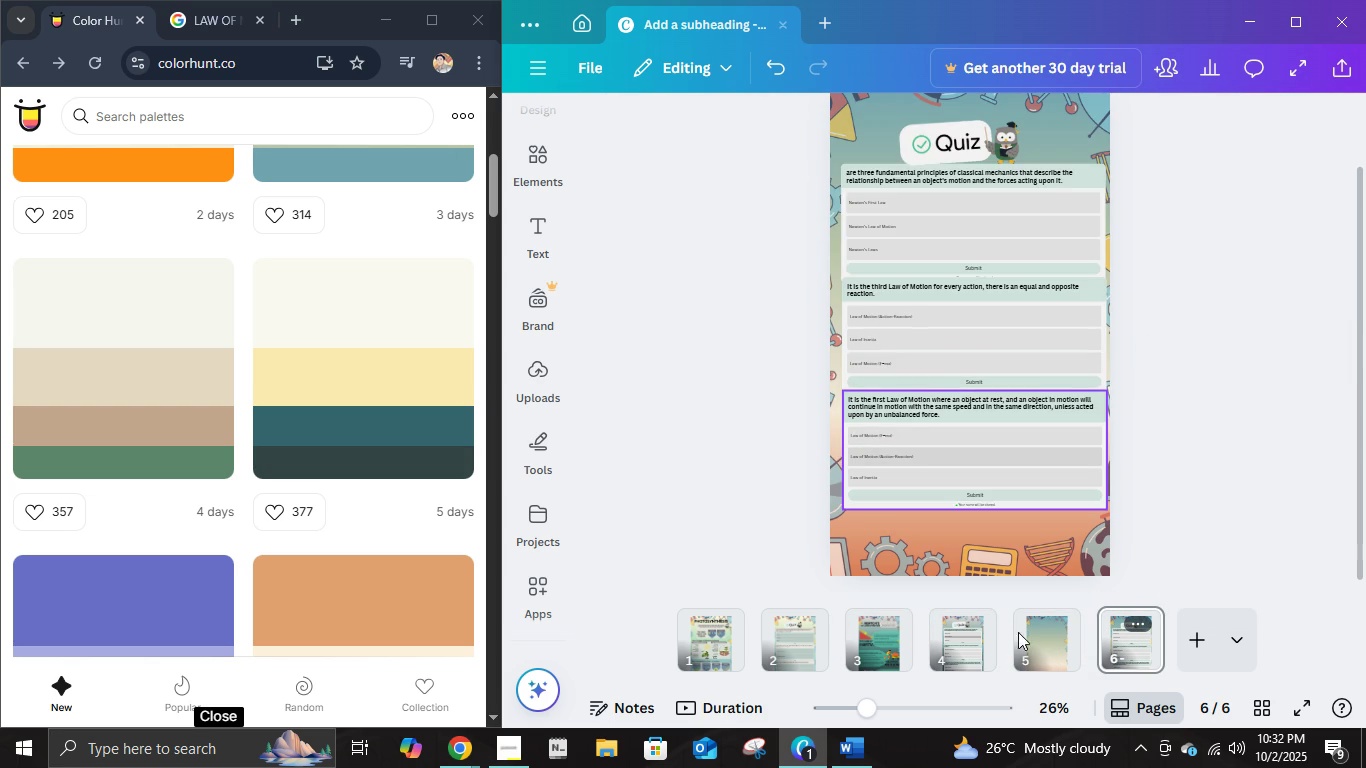 
left_click([1025, 634])
 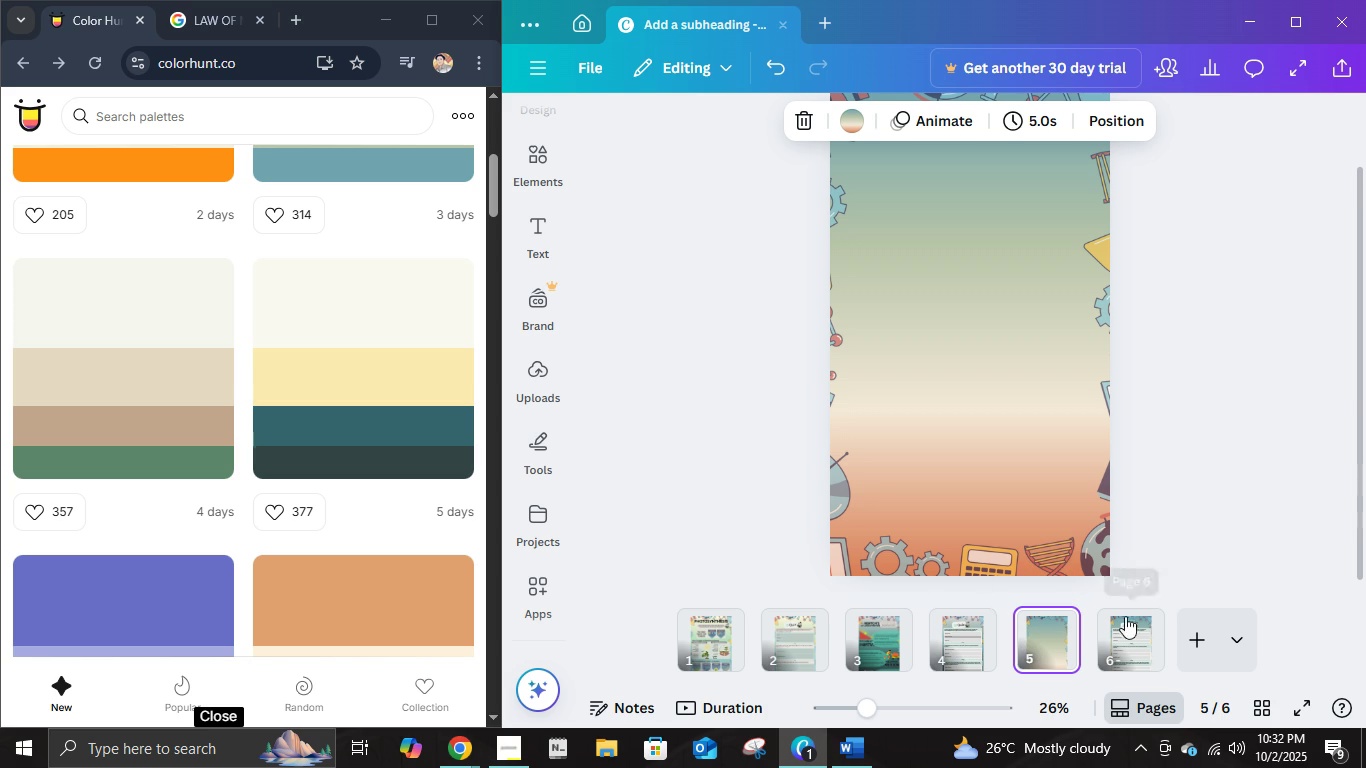 
left_click([1125, 660])